 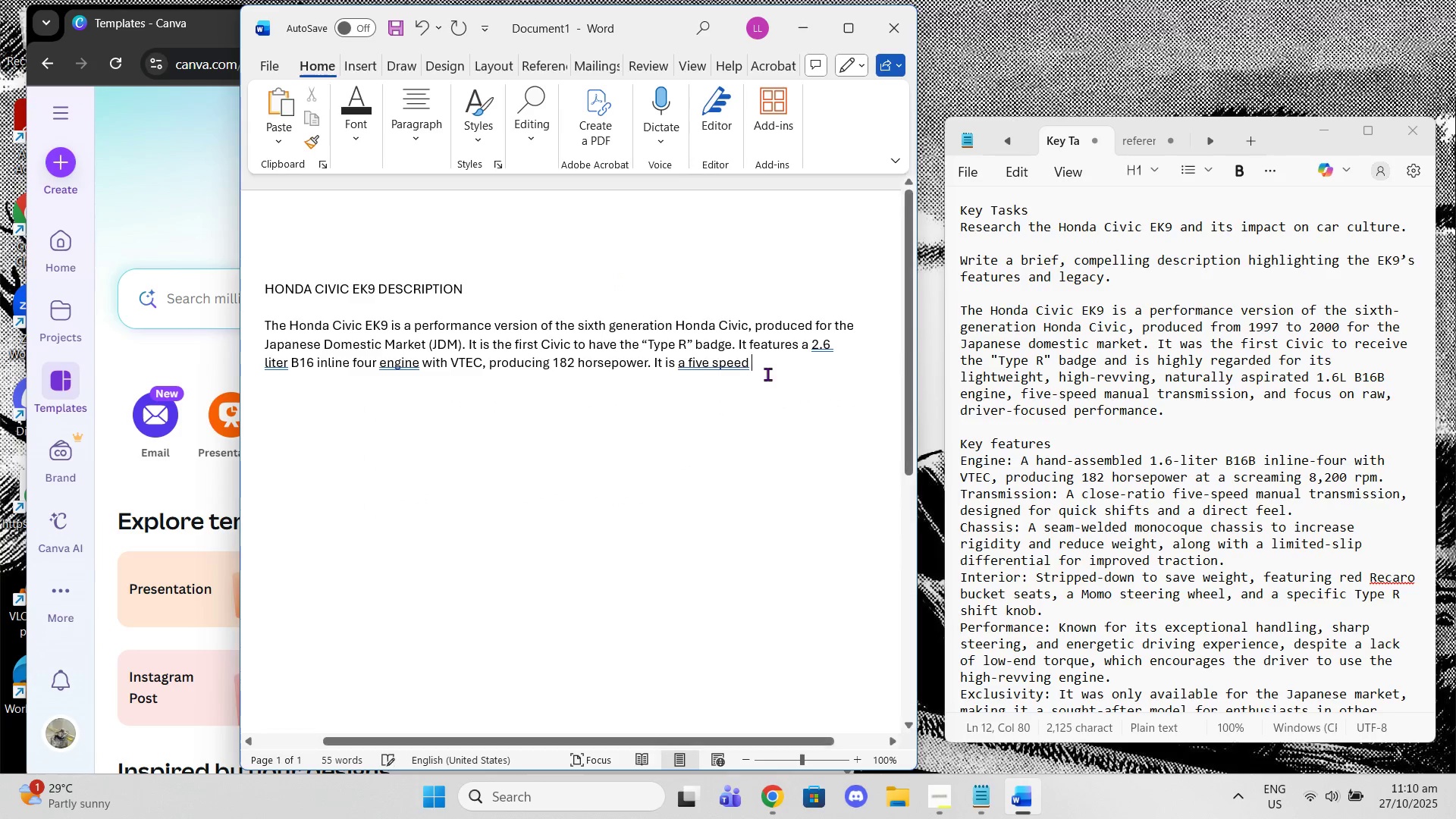 
type( )
key(Backspace)
key(Backspace)
key(Backspace)
key(Backspace)
key(Backspace)
key(Backspace)
key(Backspace)
type(-speed manual with a seam weded mocwelded)
 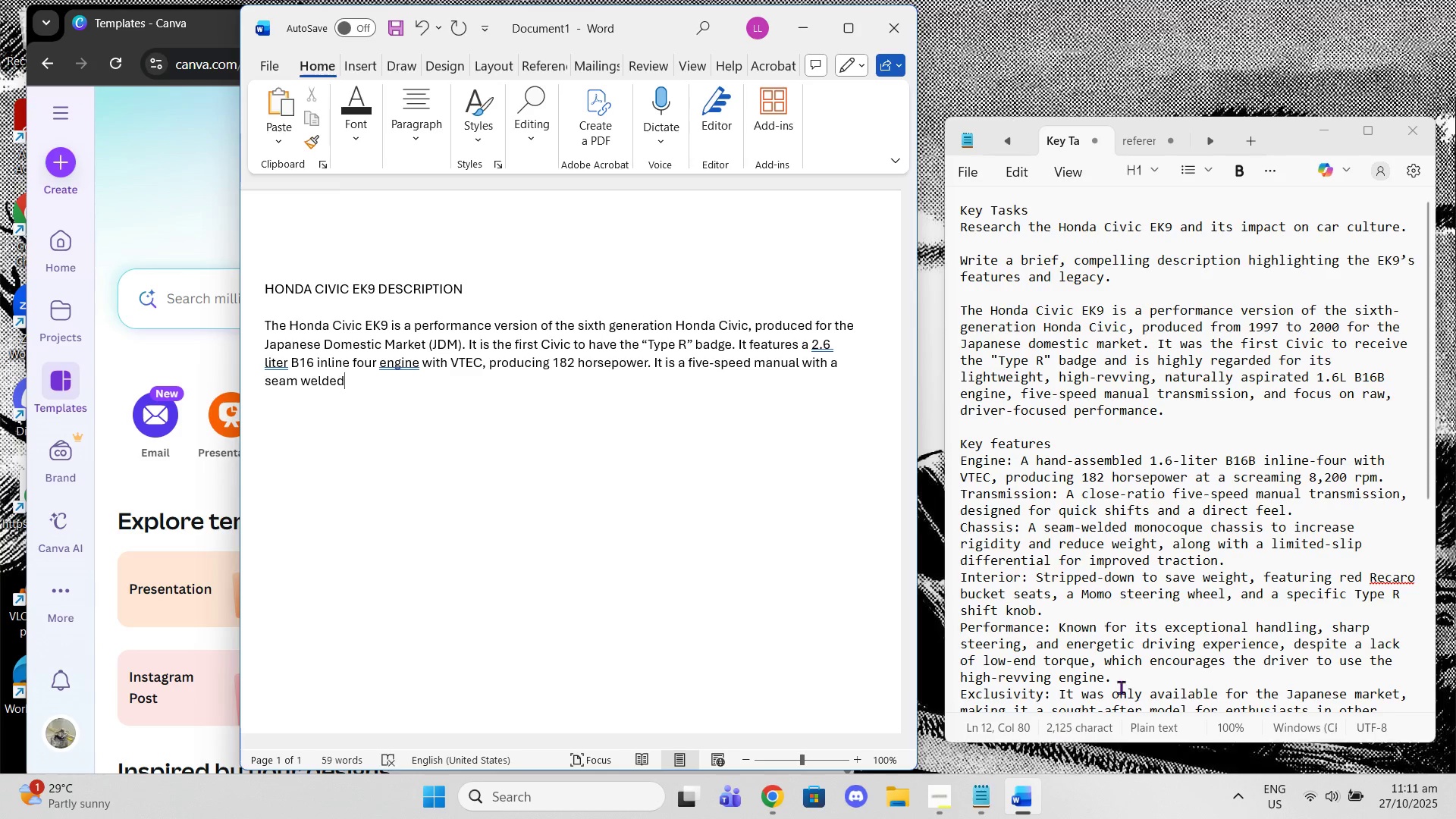 
left_click_drag(start_coordinate=[1043, 527], to_coordinate=[1153, 547])
 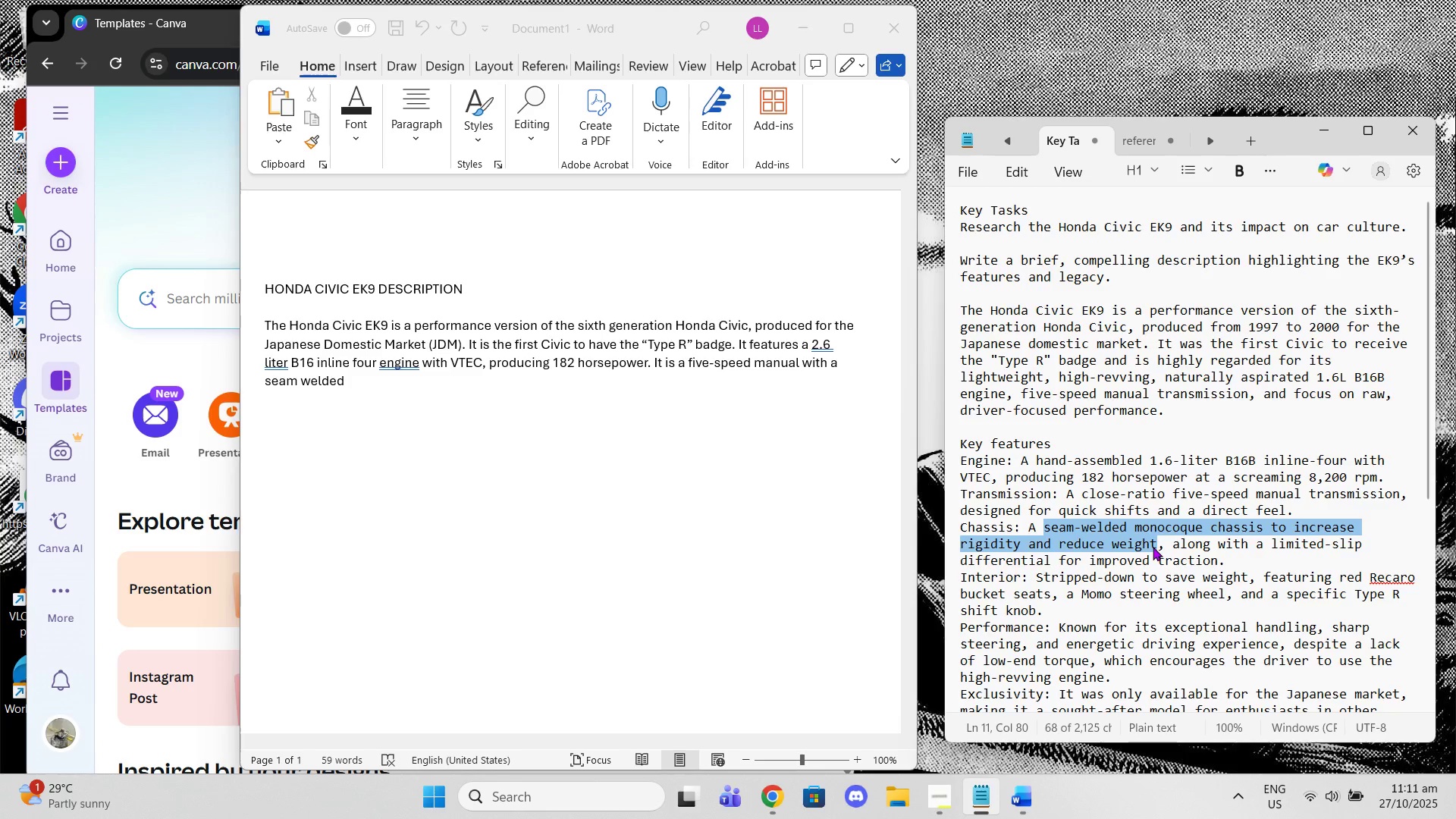 
key(Control+C)
 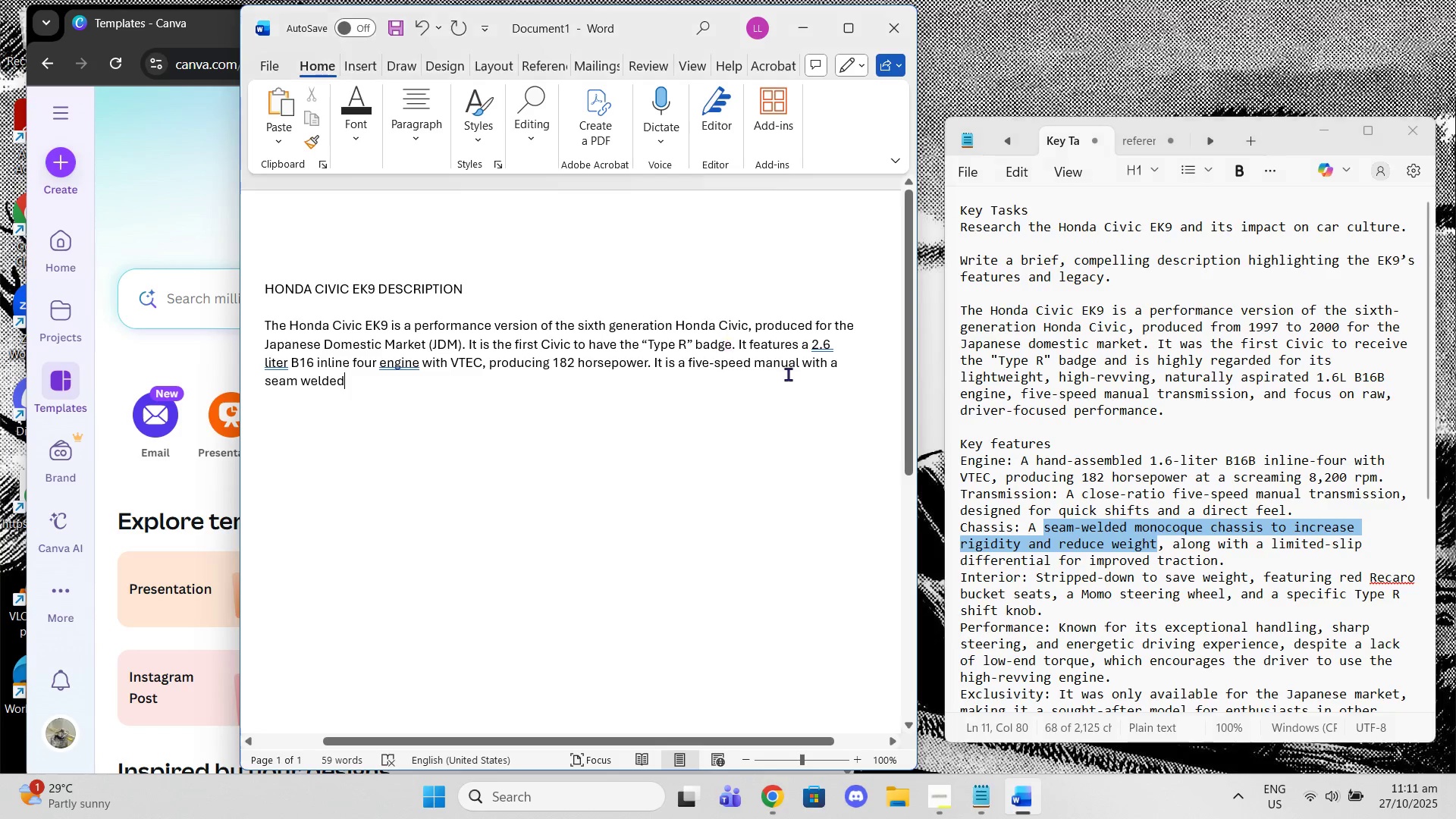 
double_click([794, 376])
 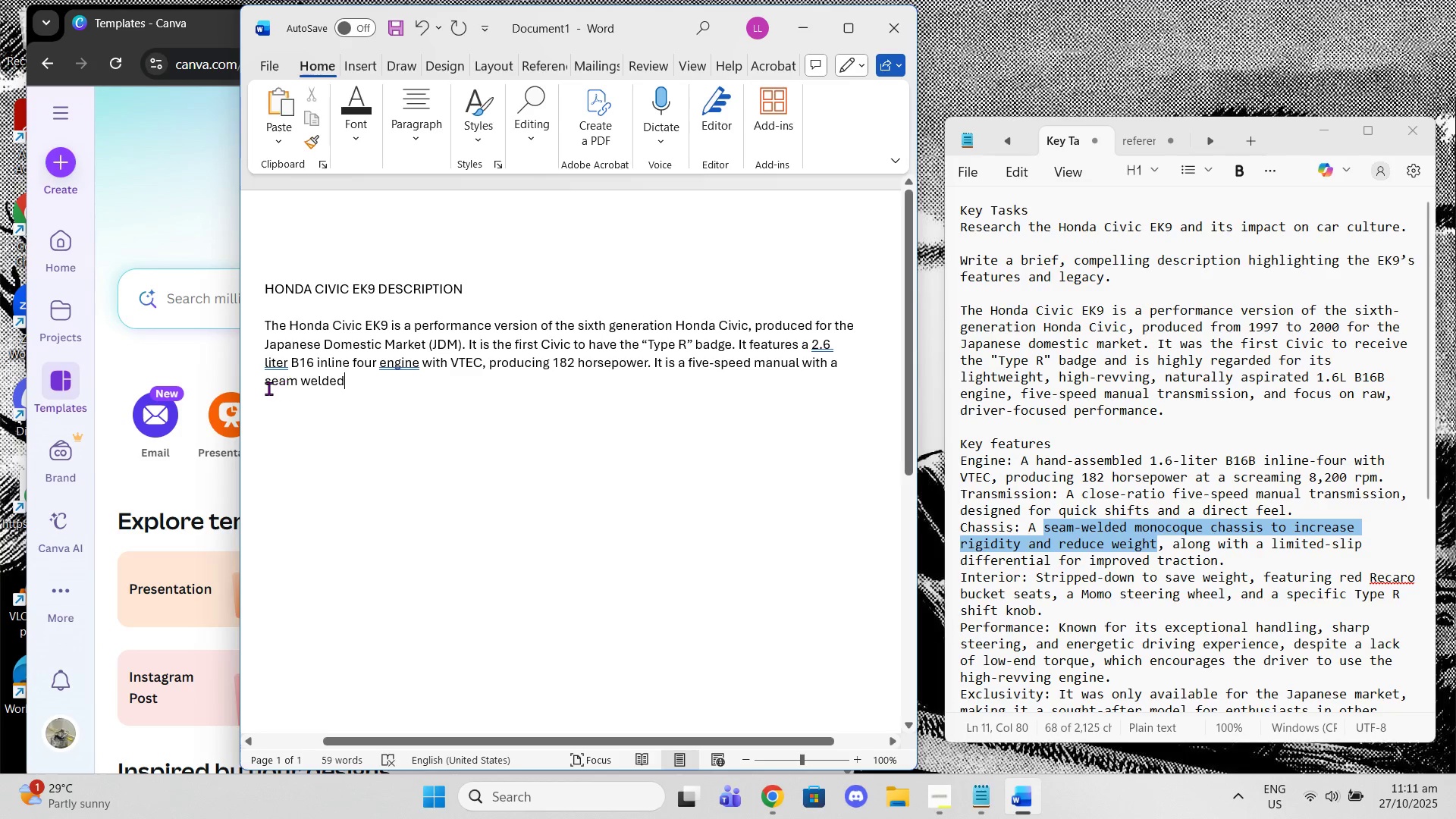 
left_click_drag(start_coordinate=[259, 391], to_coordinate=[340, 385])
 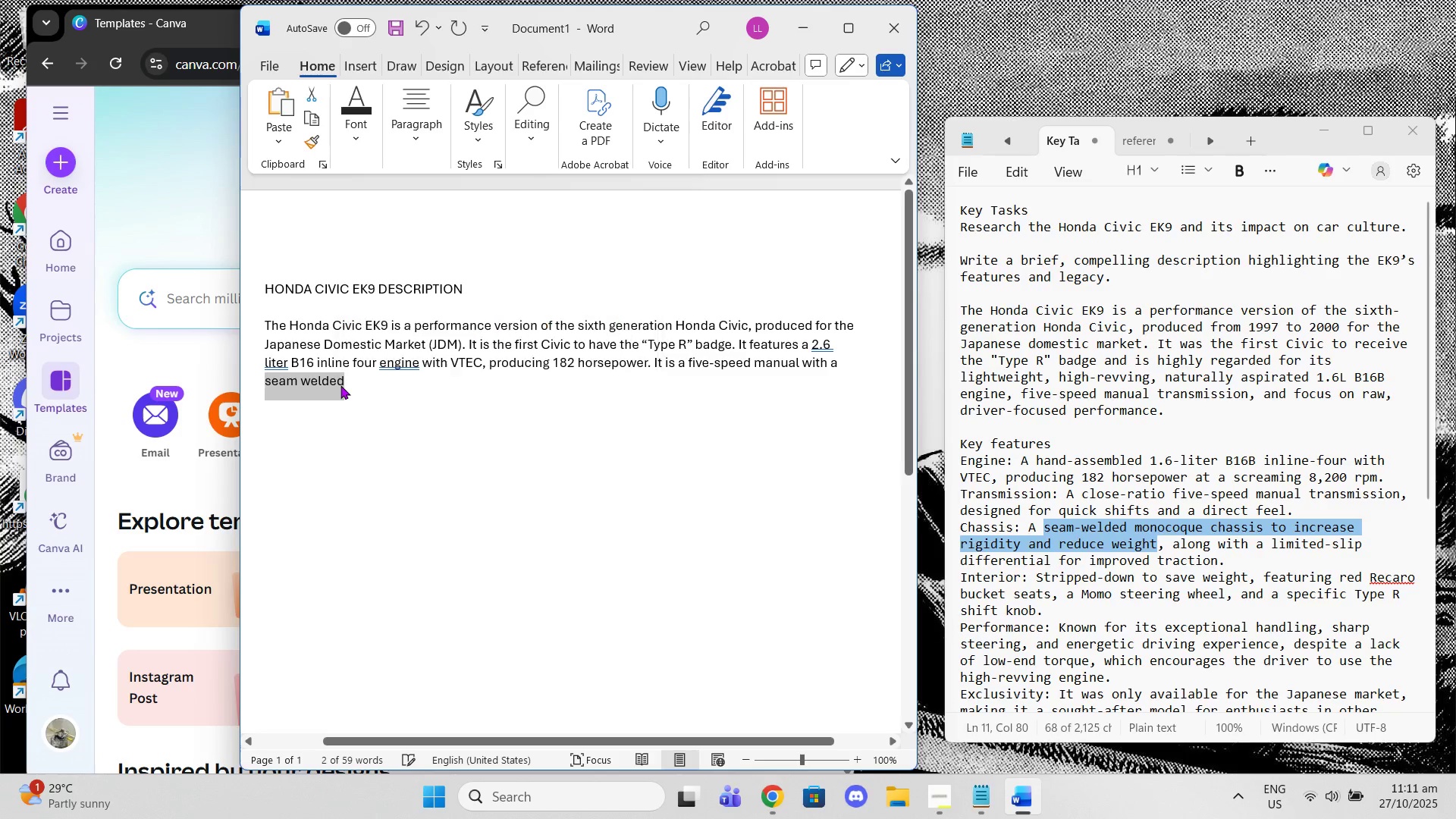 
key(Control+Shift+V)
 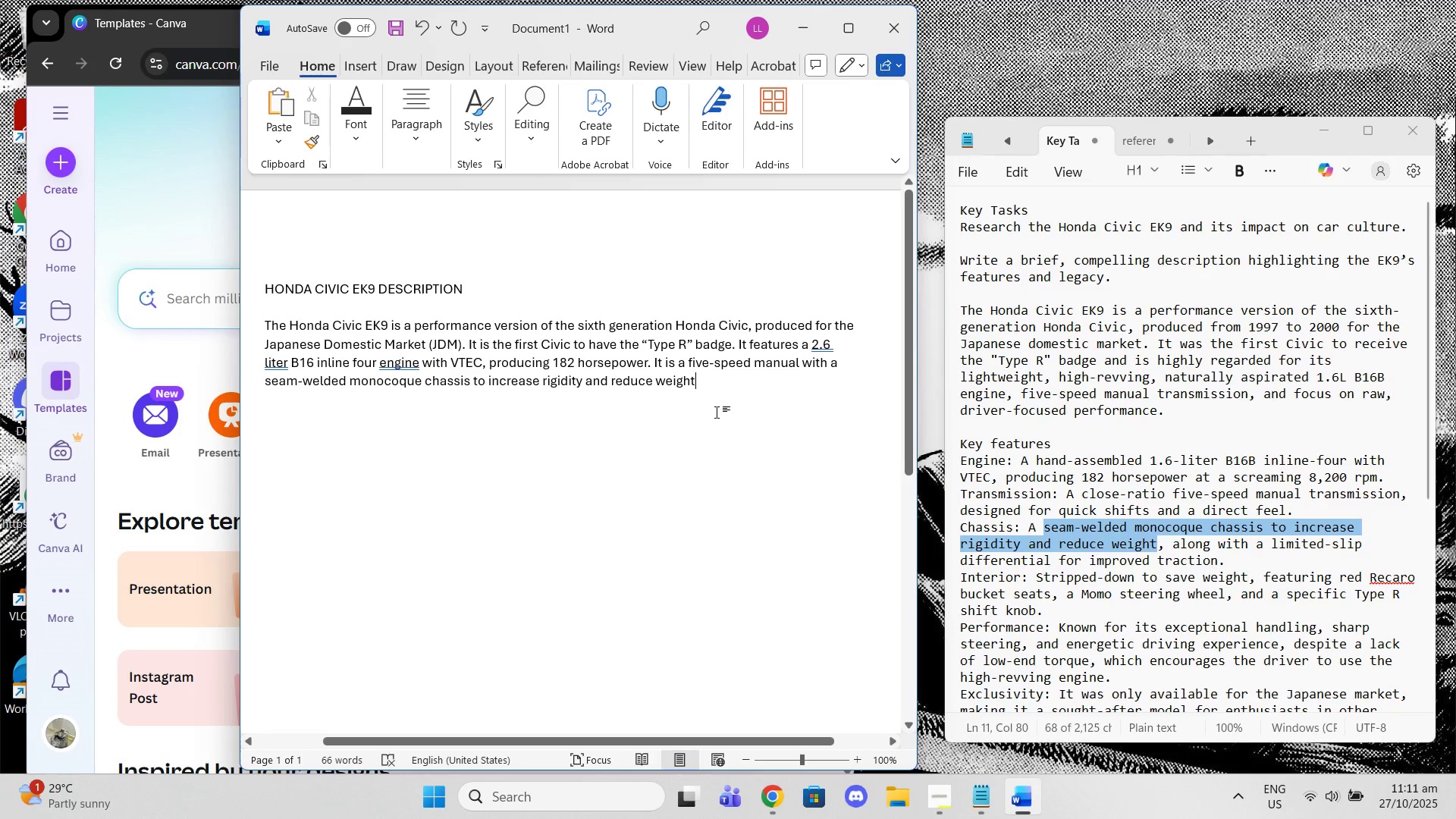 
key(Slash)
 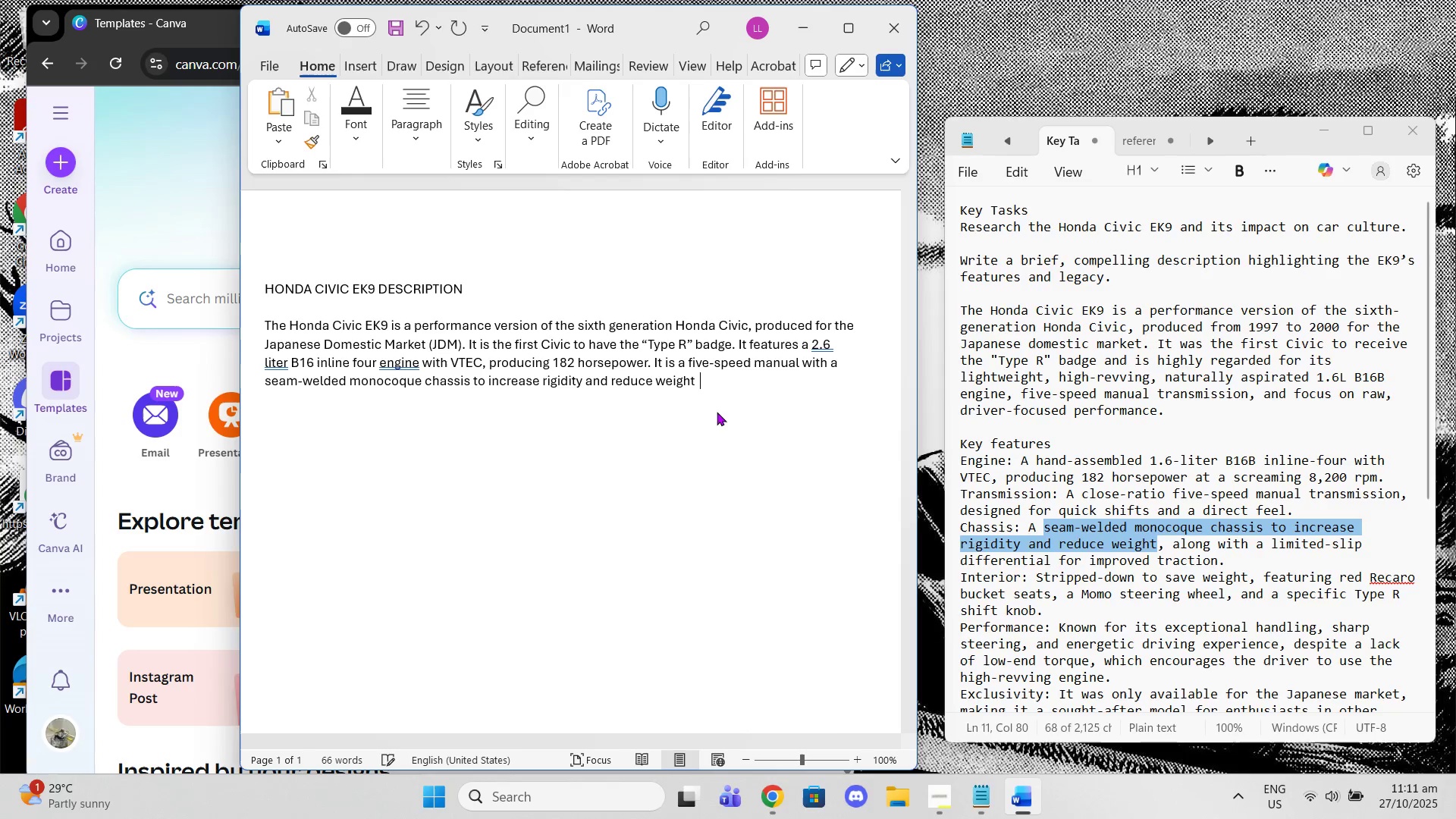 
key(Backspace)
 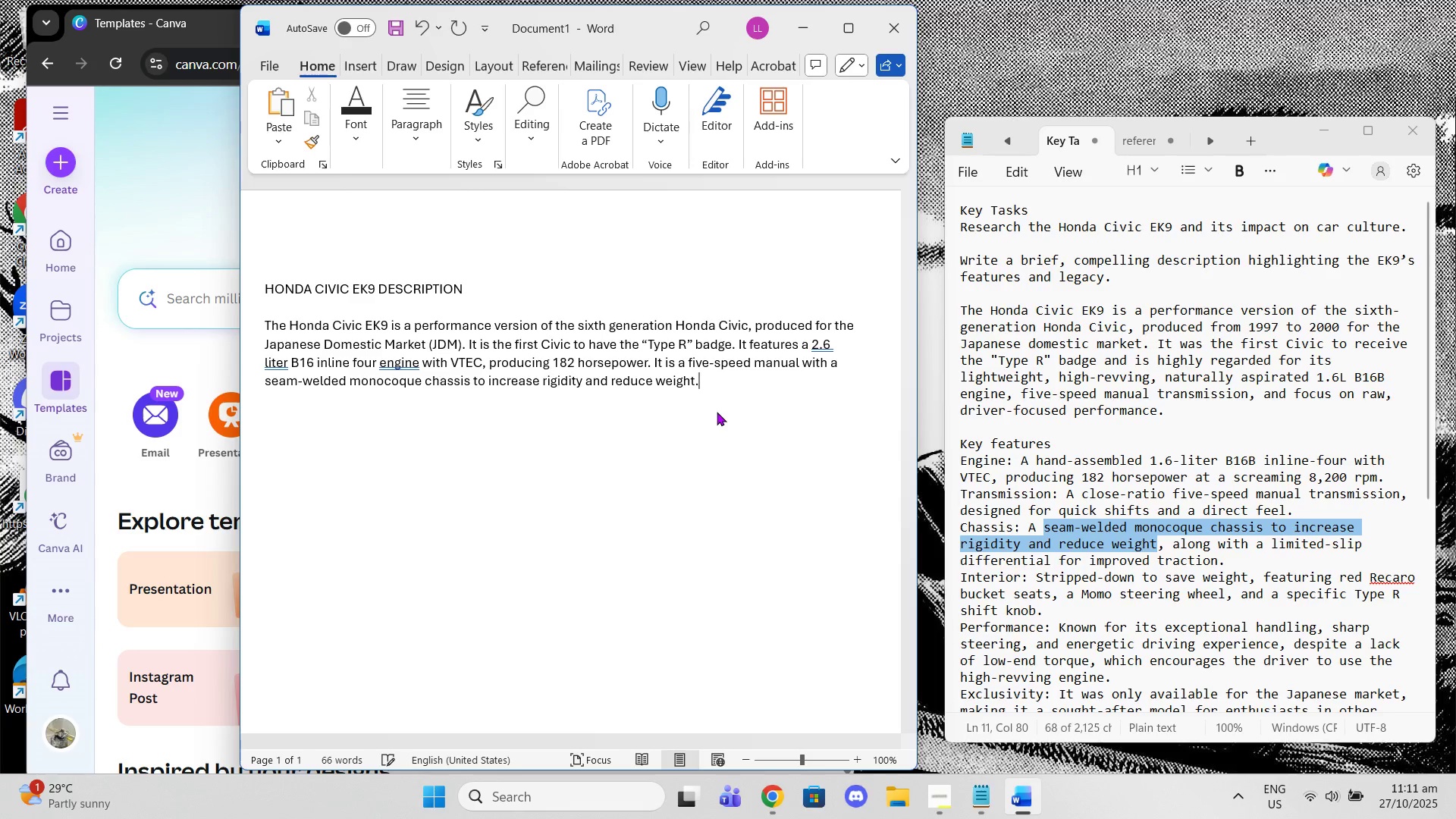 
key(Period)
 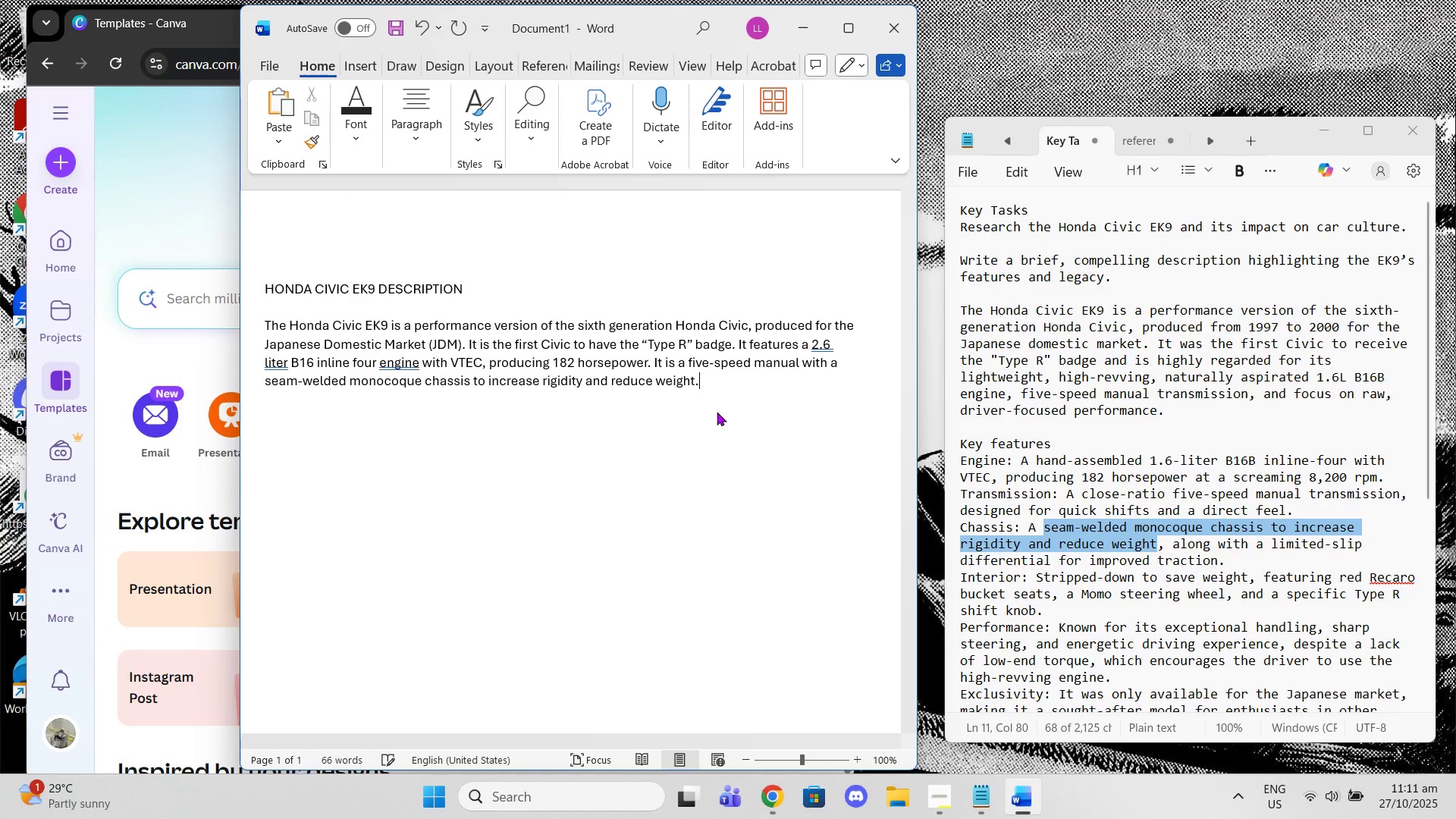 
key(Space)
 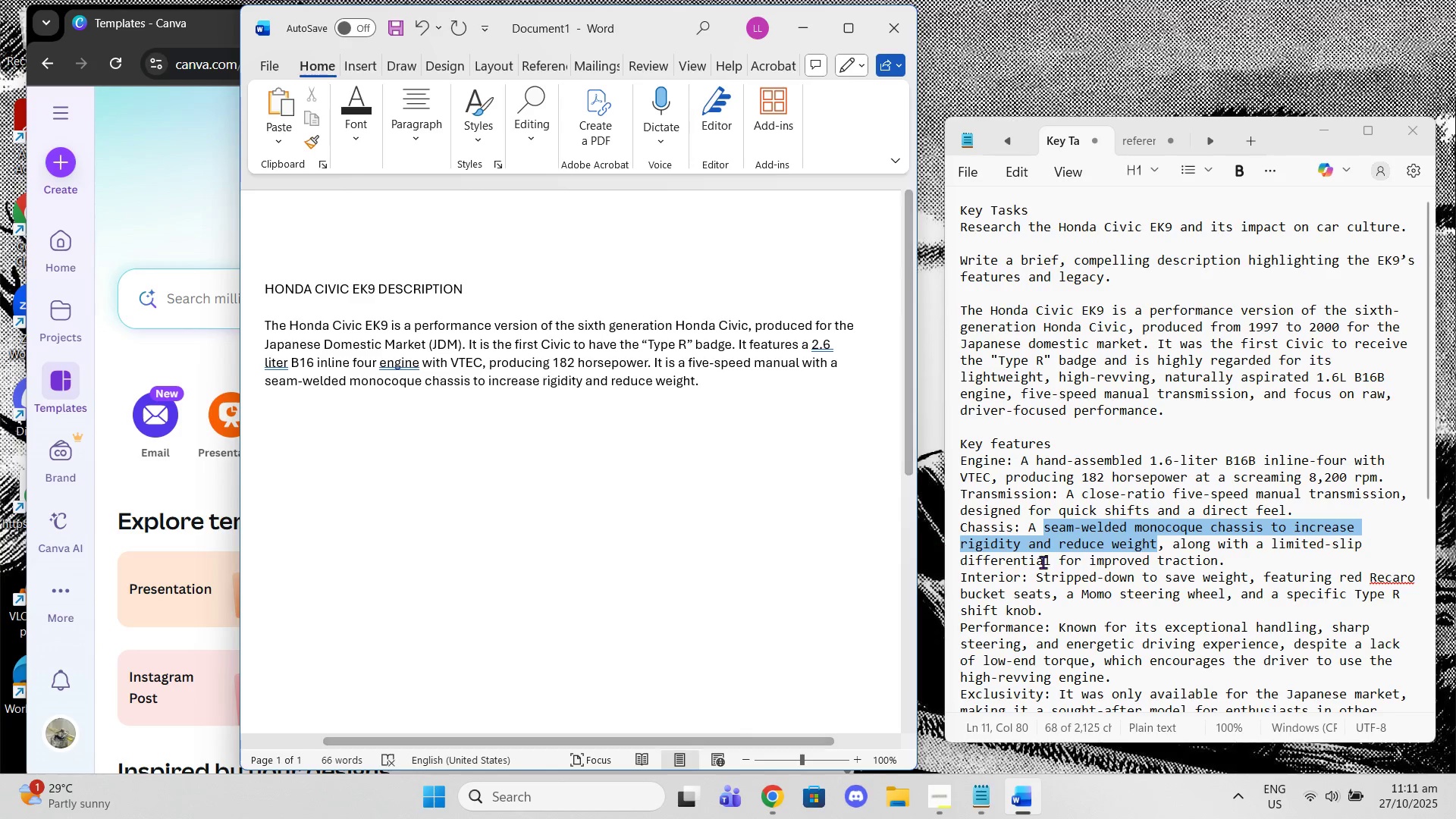 
scroll: coordinate [1059, 545], scroll_direction: down, amount: 2.0
 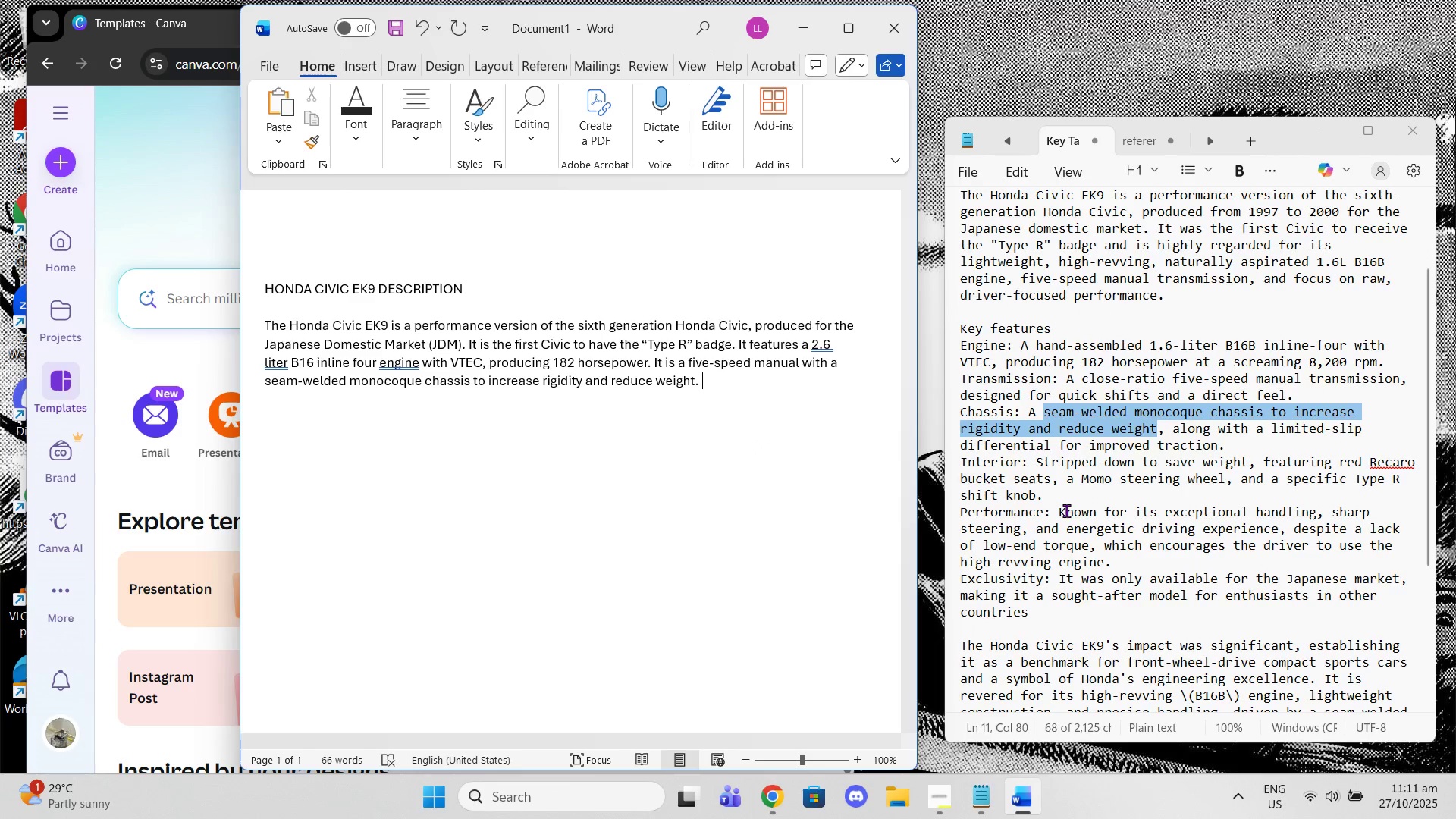 
left_click_drag(start_coordinate=[1066, 510], to_coordinate=[1111, 558])
 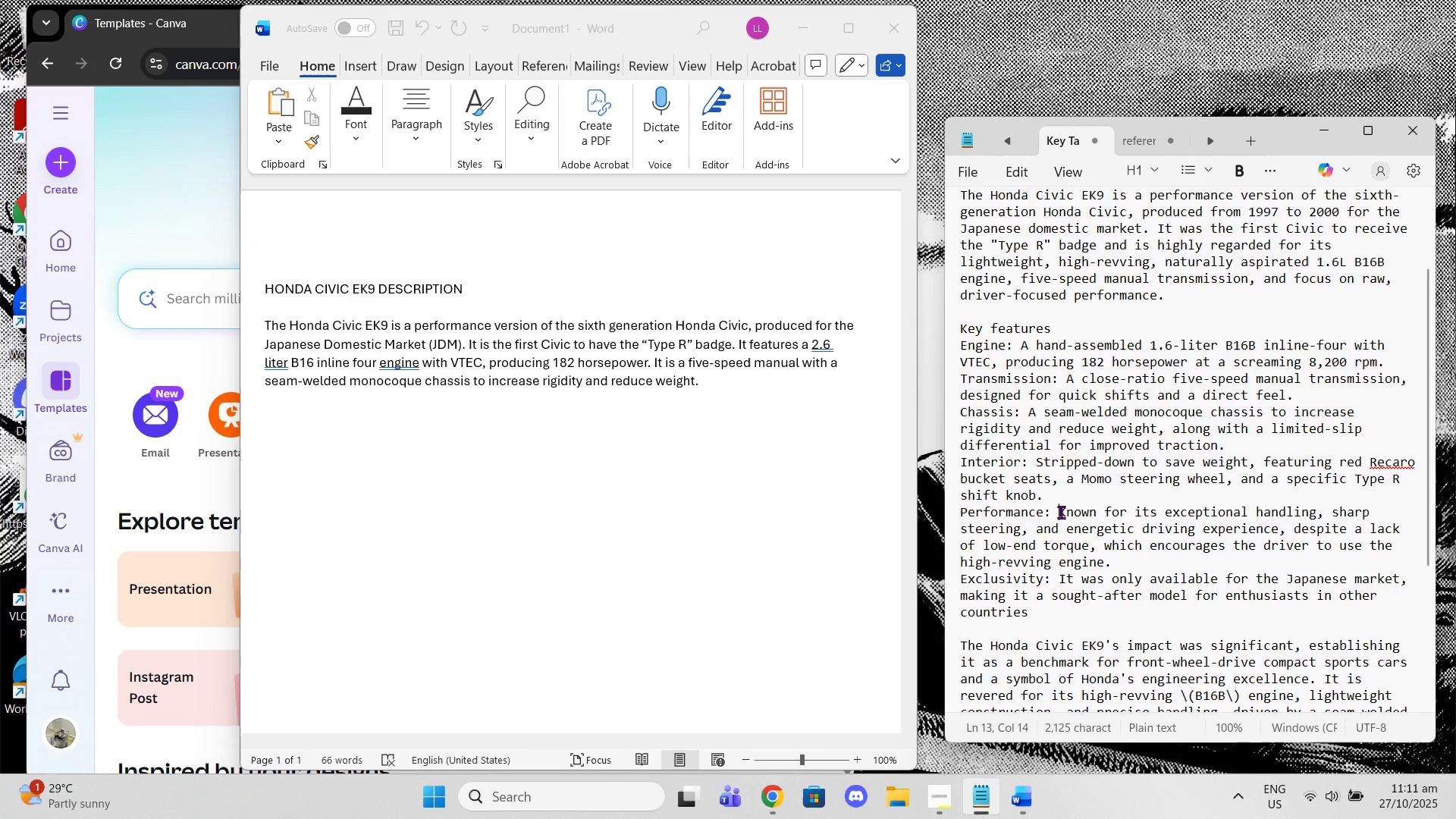 
left_click([1061, 512])
 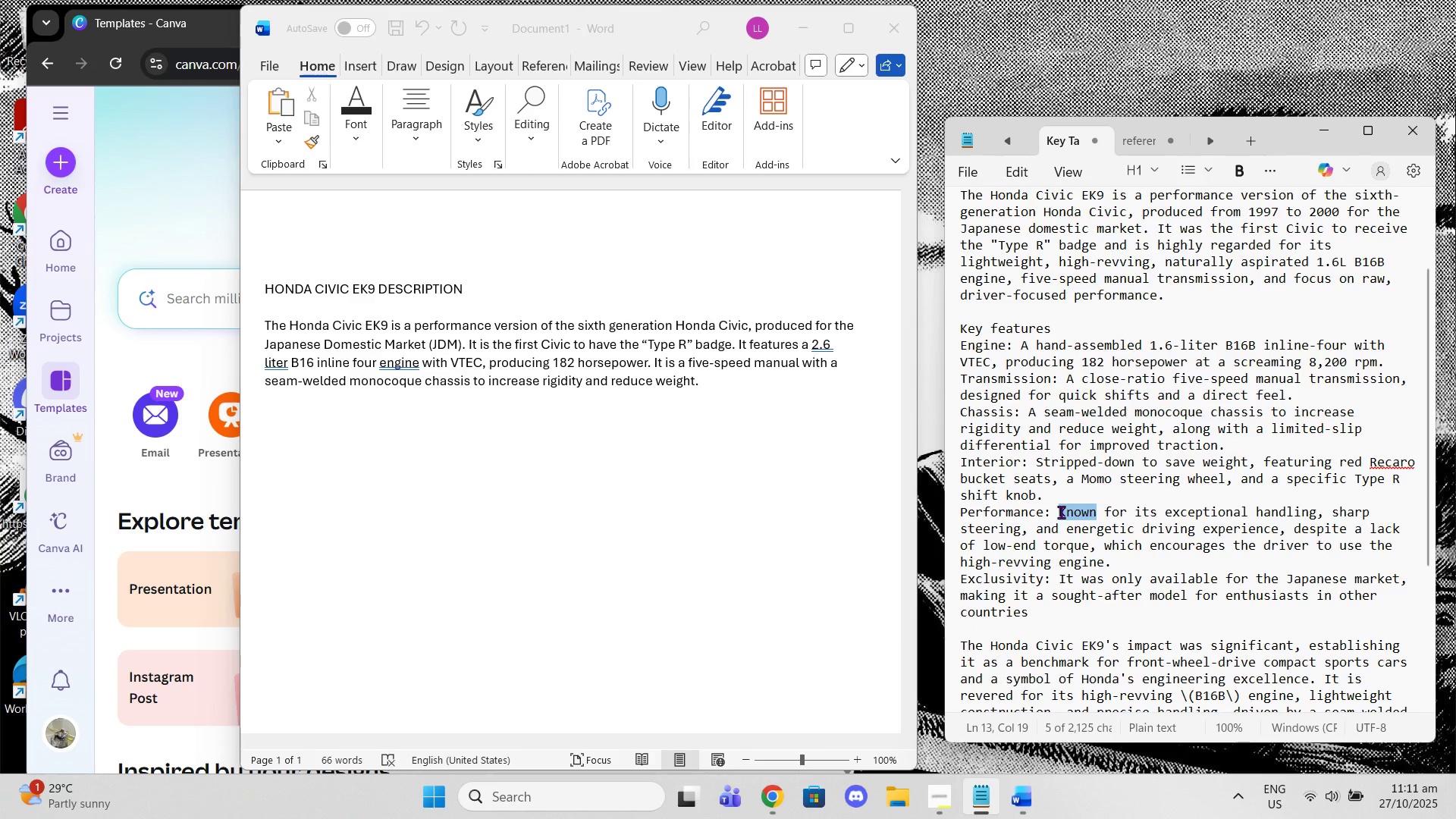 
left_click_drag(start_coordinate=[1061, 512], to_coordinate=[1114, 554])
 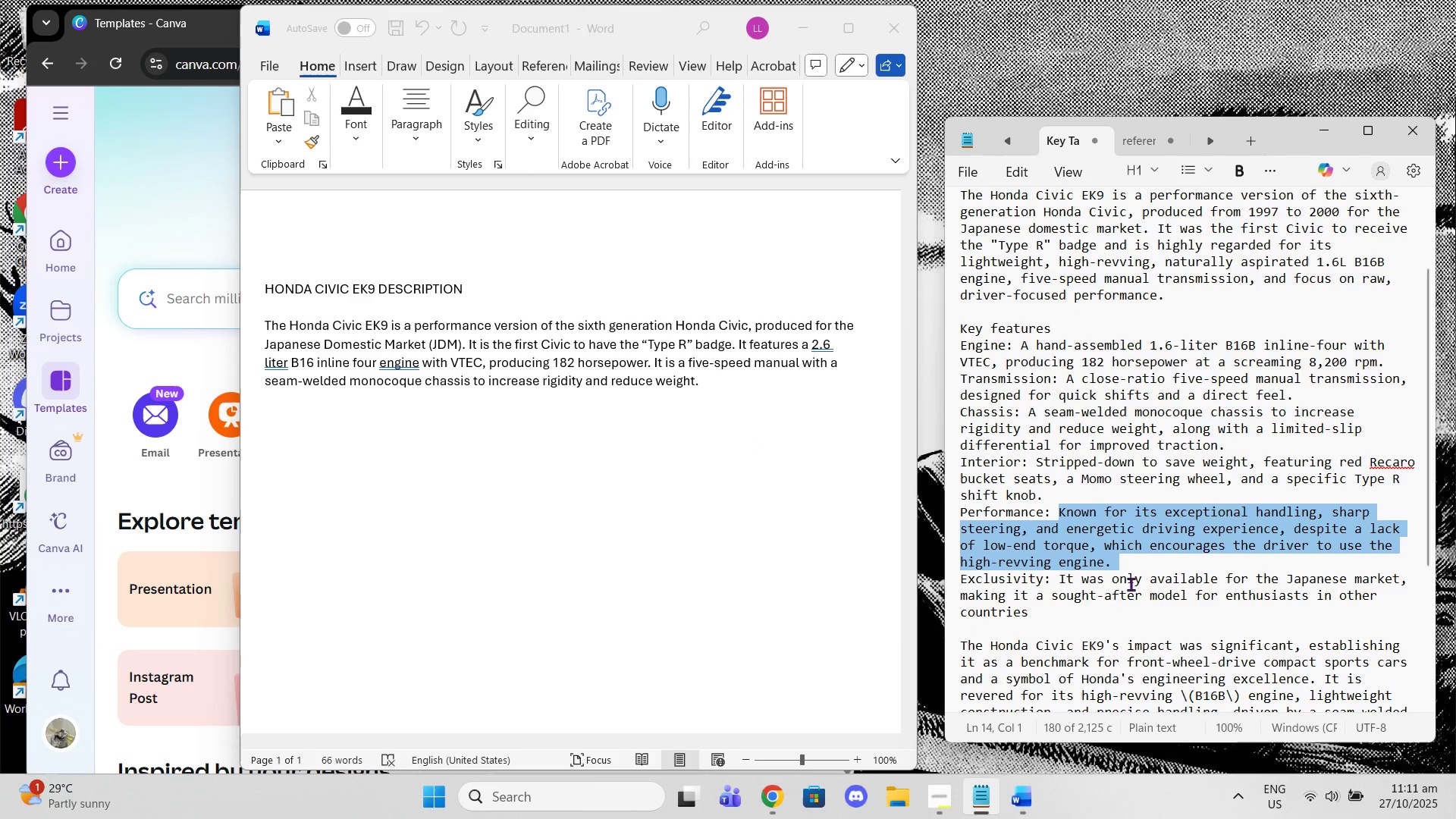 
key(Control+C)
 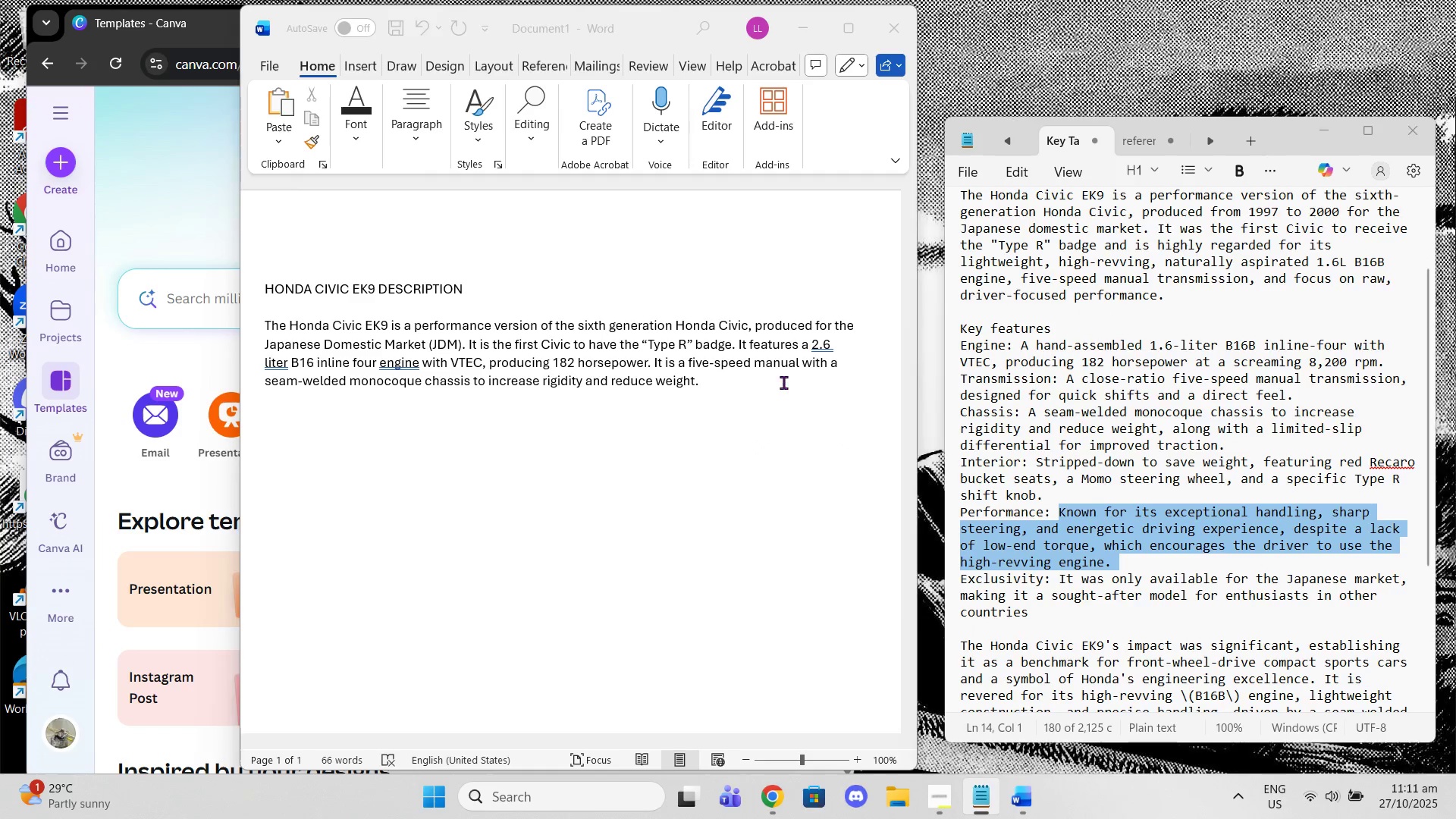 
left_click([783, 382])
 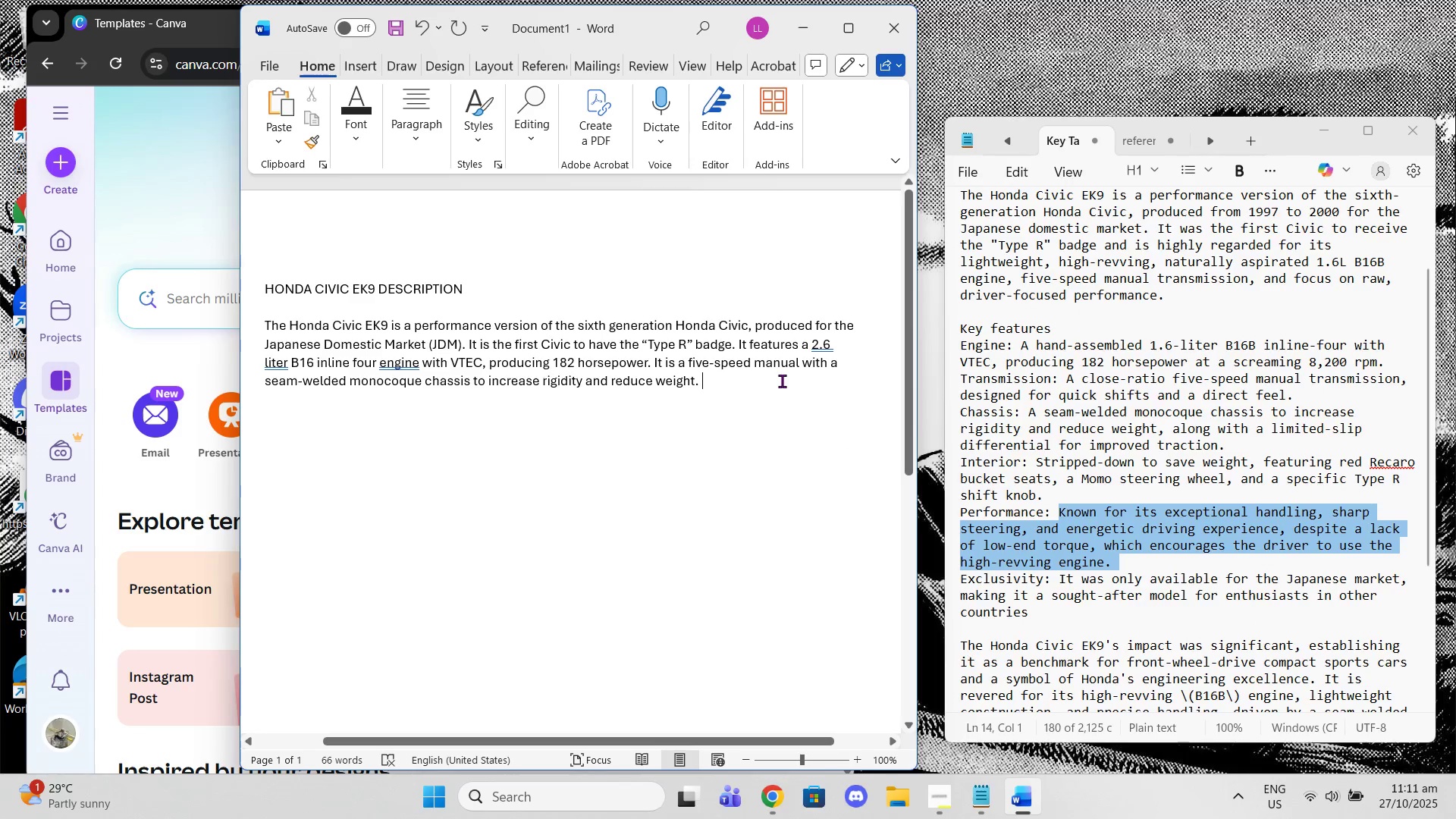 
type(The car is )
 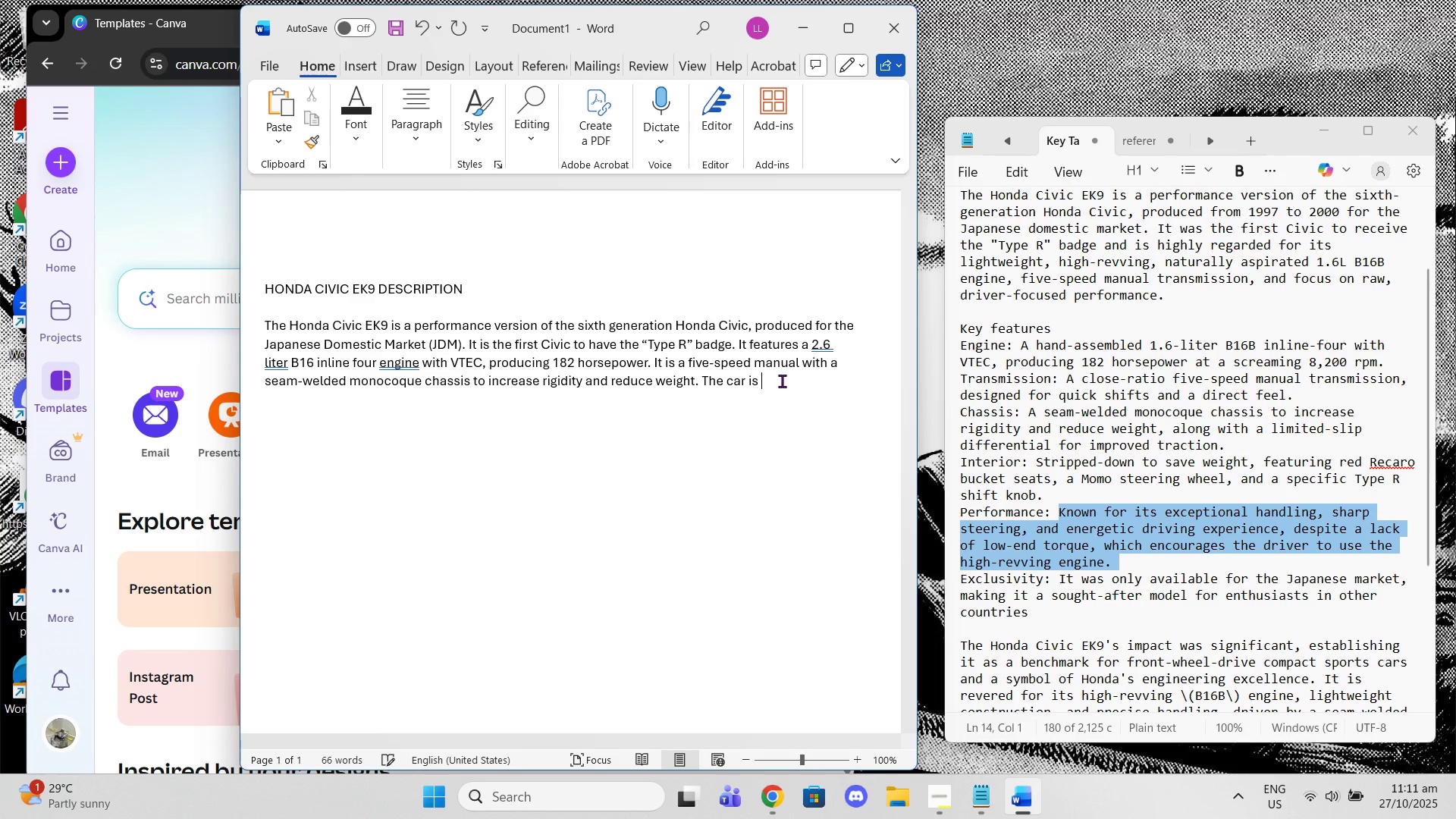 
key(Control+V)
 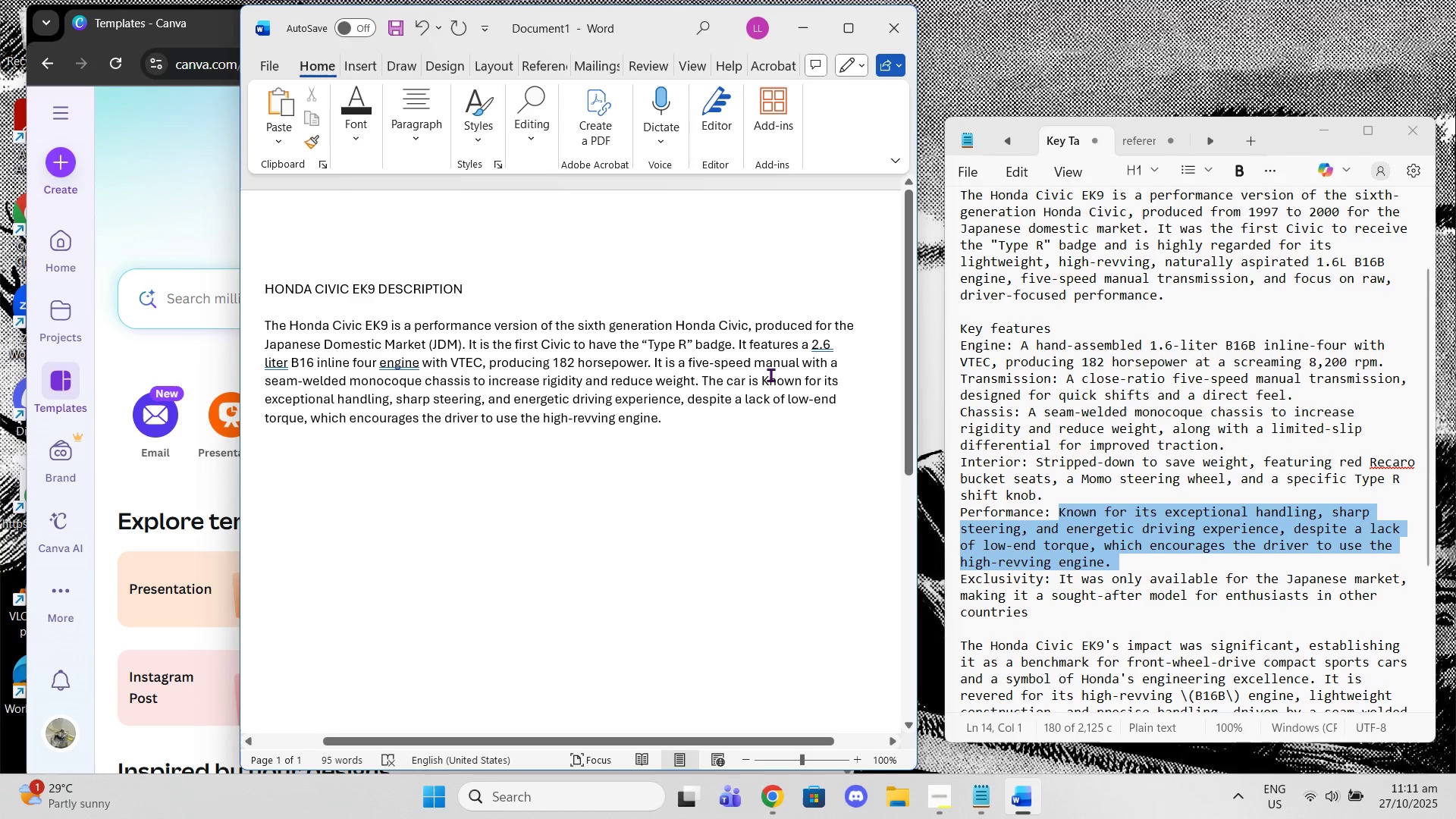 
left_click([770, 375])
 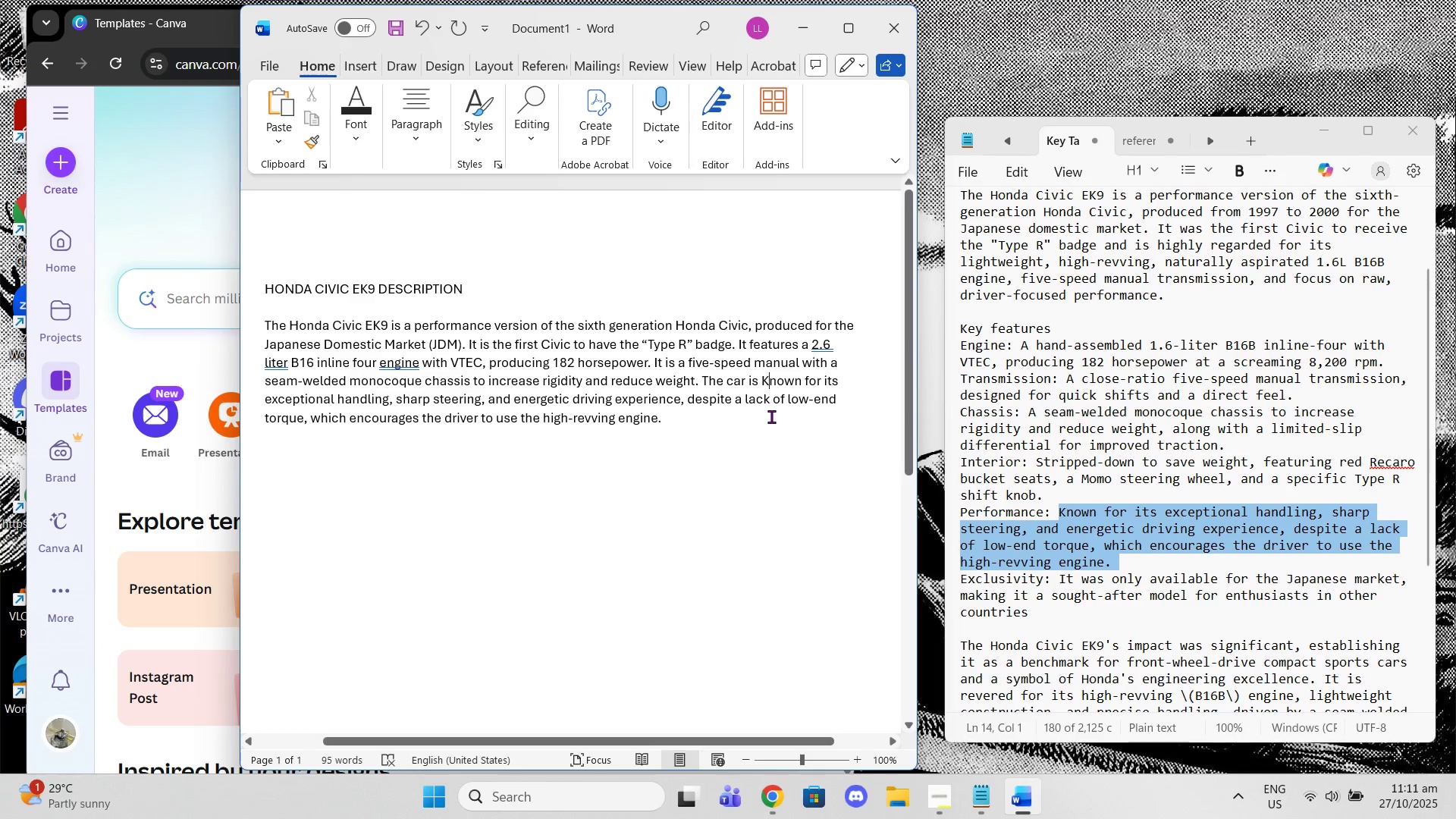 
key(Backspace)
 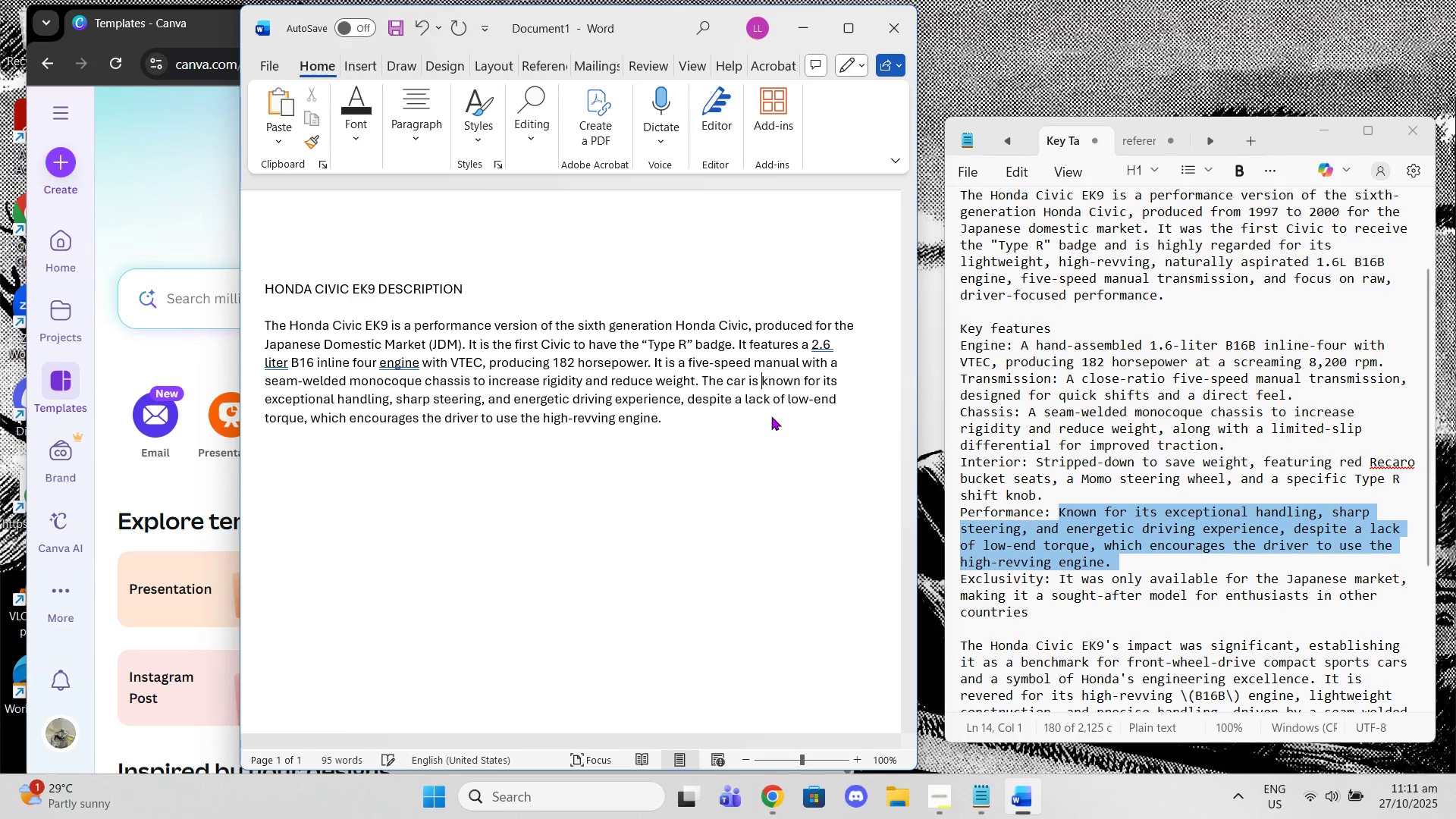 
key(K)
 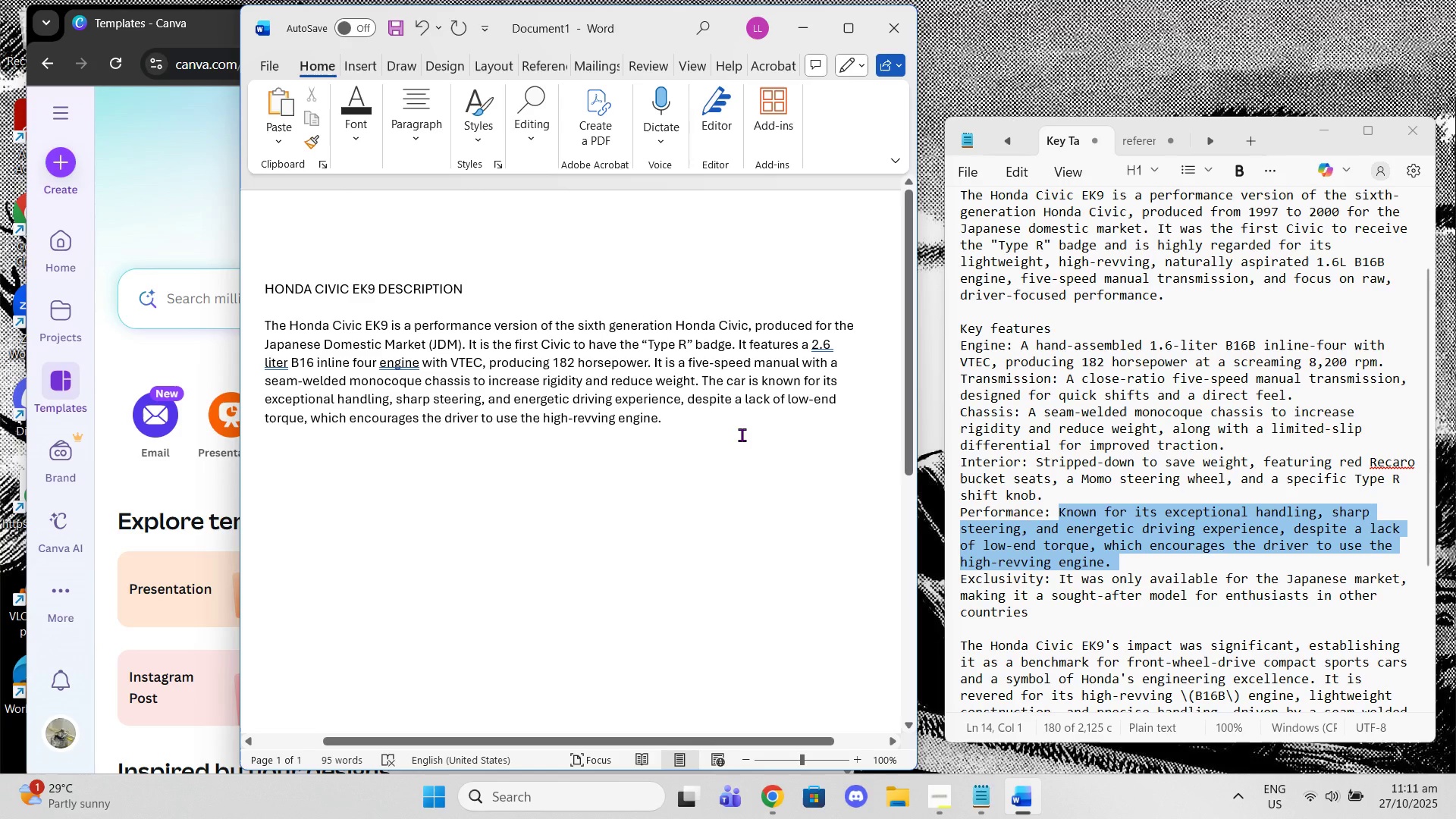 
left_click([742, 435])
 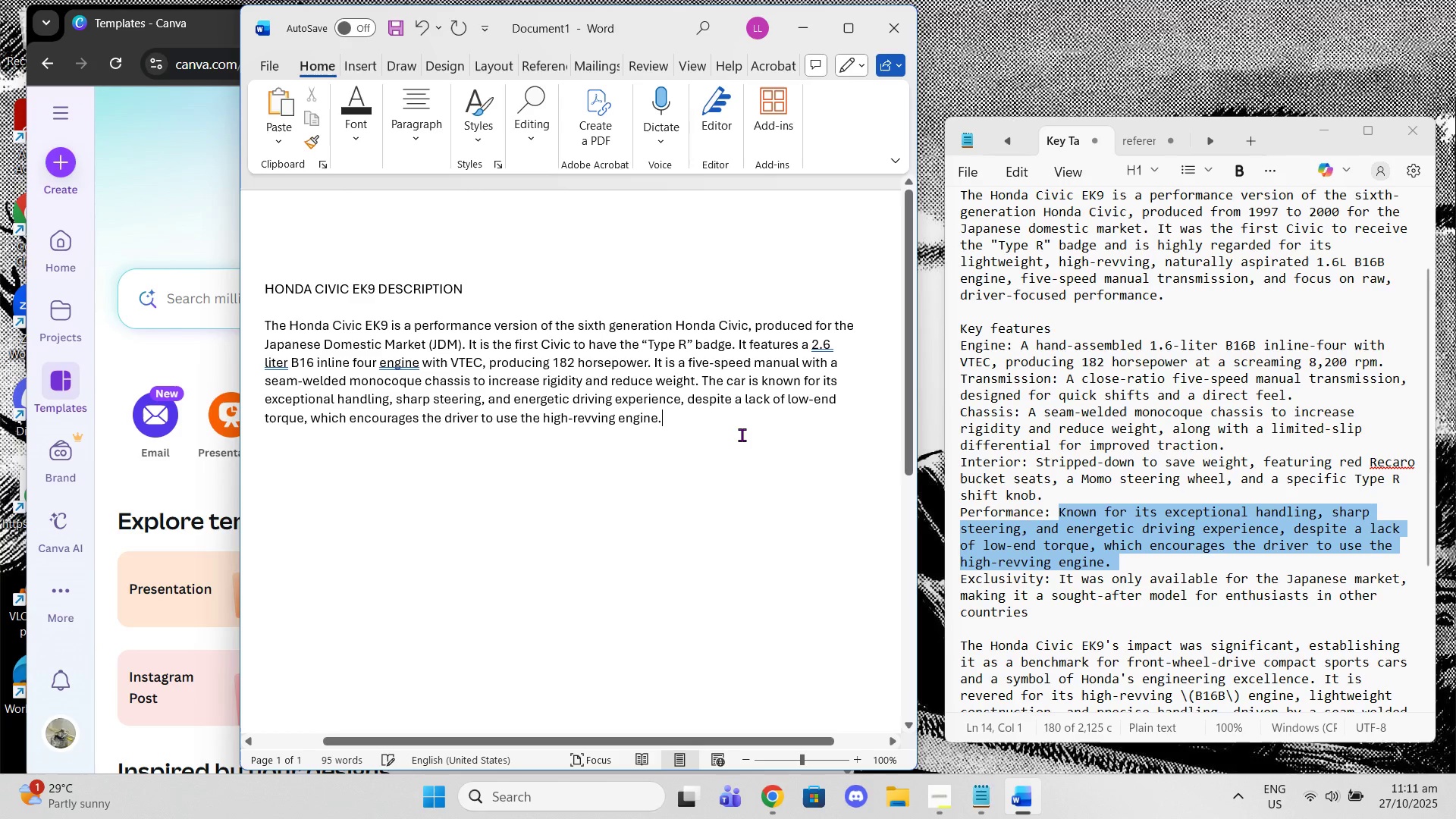 
key(Shift+Quote)
 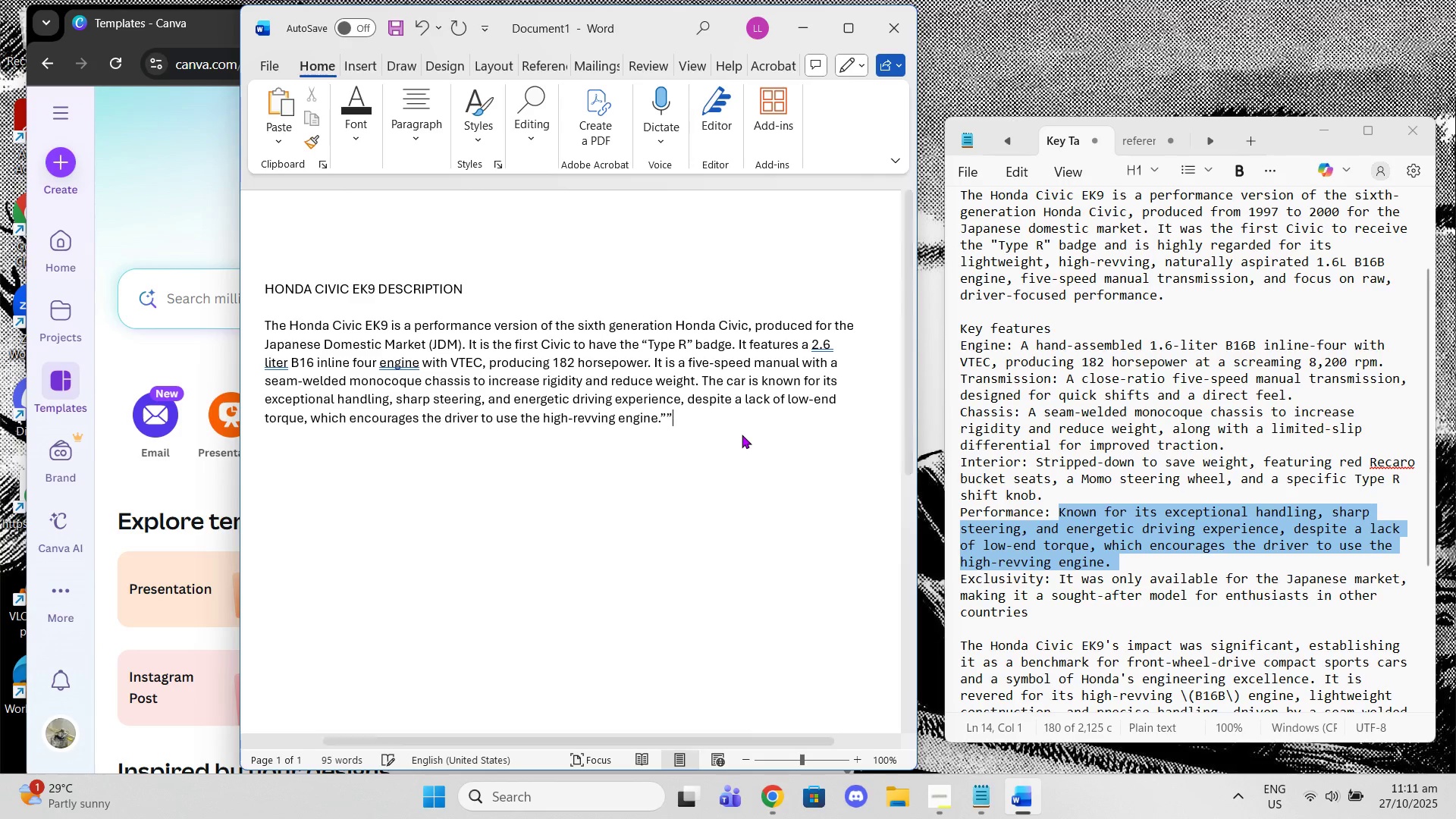 
key(Shift+Quote)
 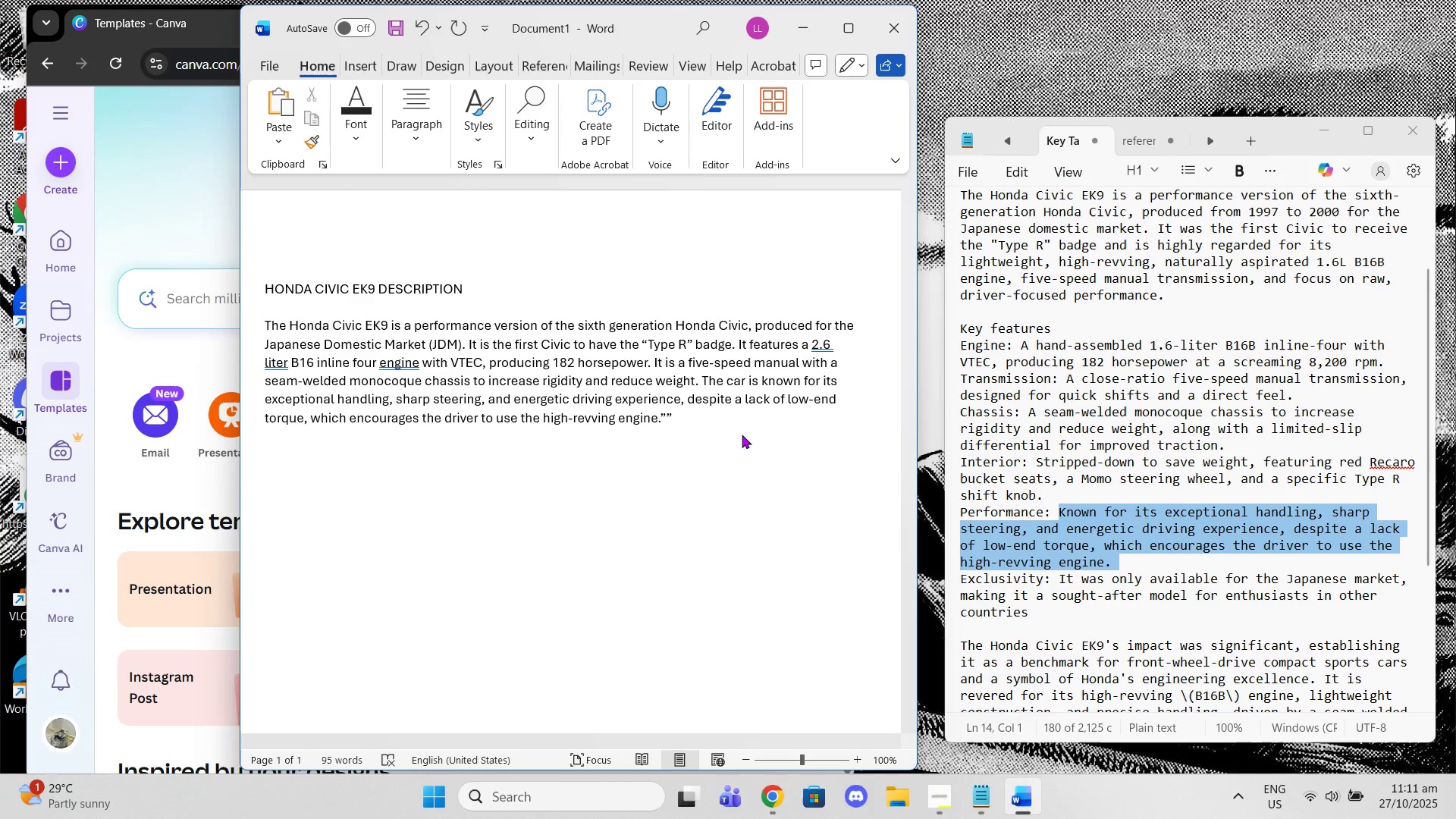 
key(Shift+Backspace)